 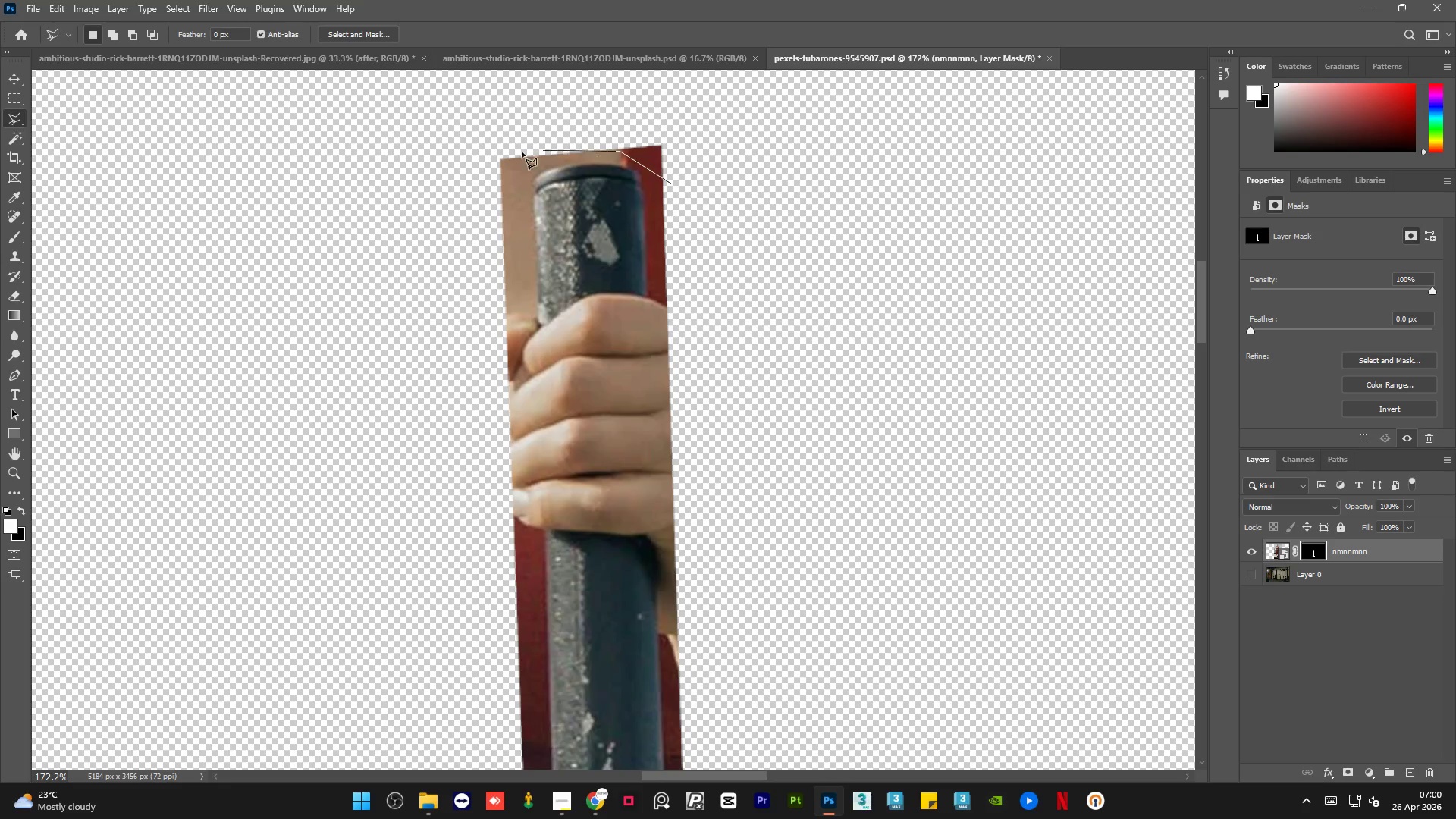 
double_click([519, 196])
 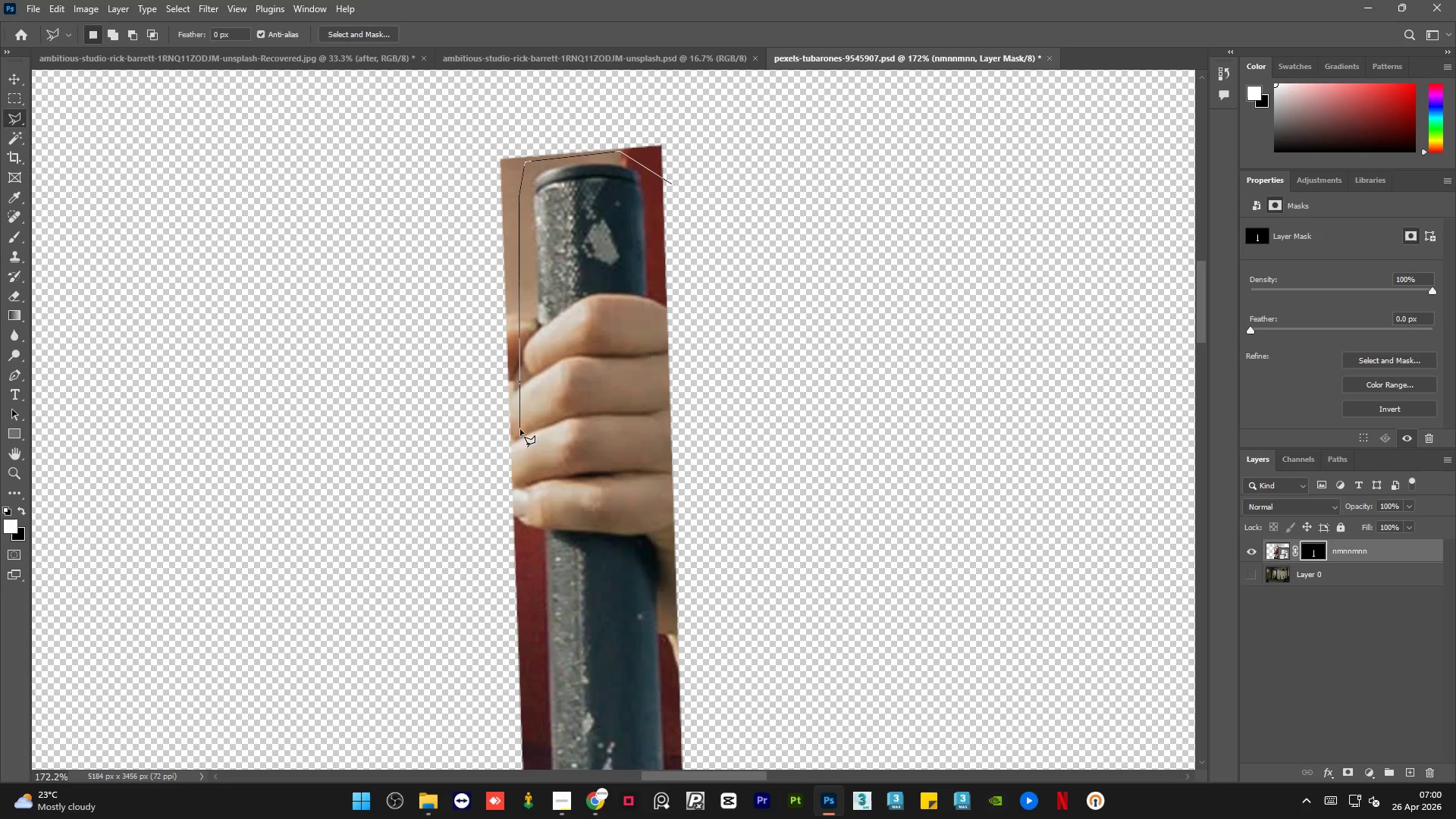 
double_click([406, 490])
 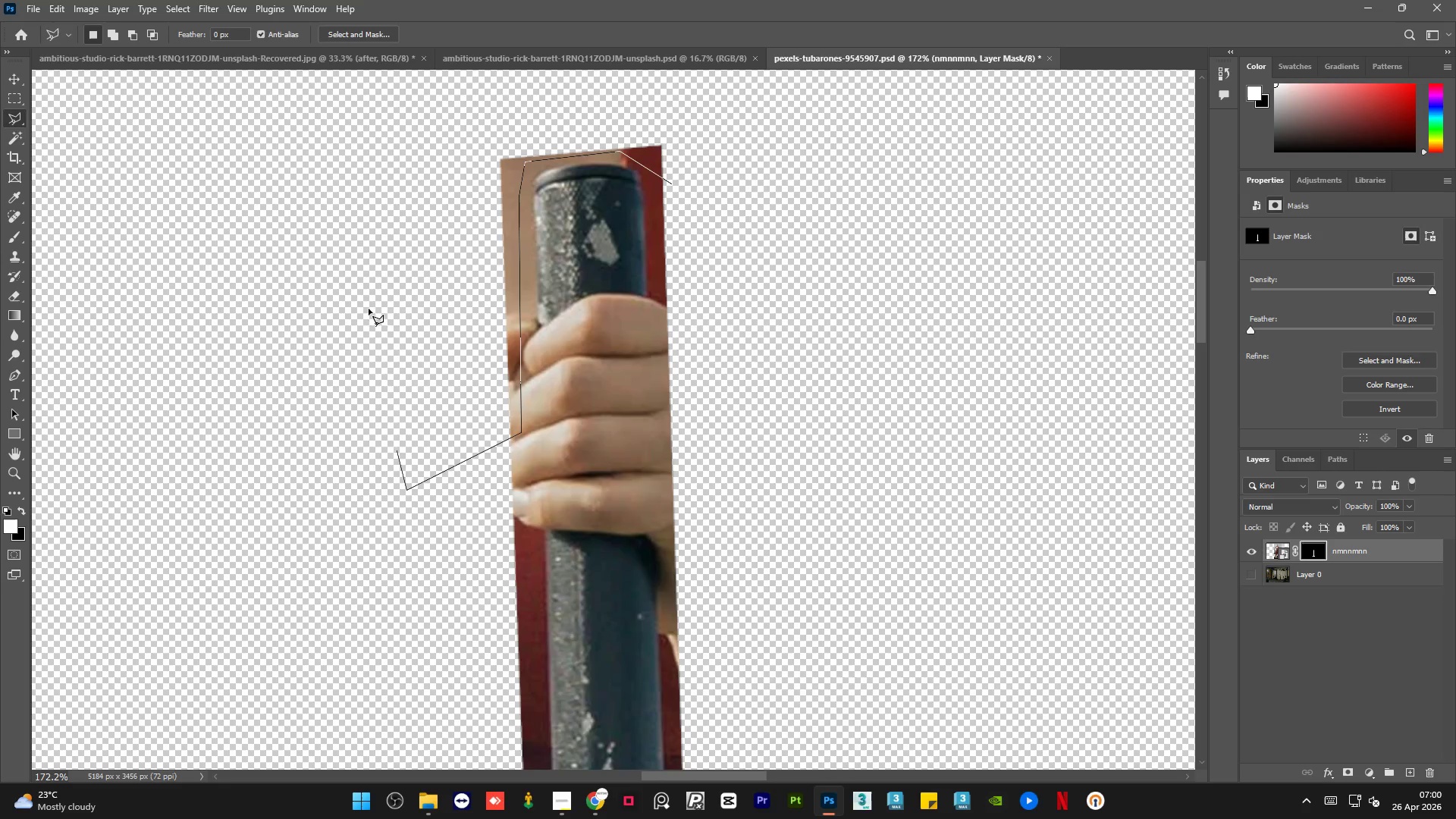 
left_click_drag(start_coordinate=[369, 272], to_coordinate=[373, 262])
 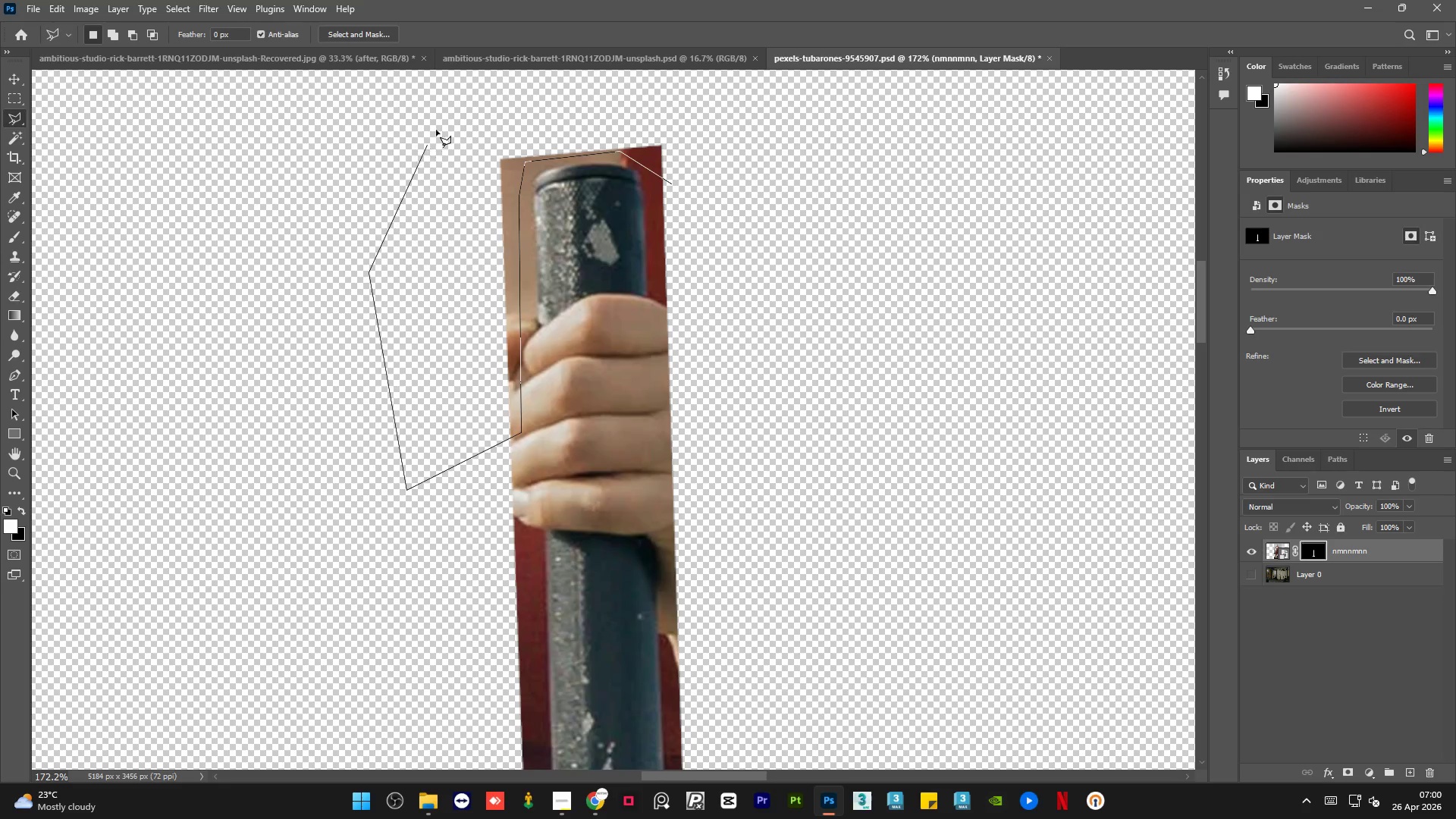 
left_click_drag(start_coordinate=[441, 122], to_coordinate=[447, 121])
 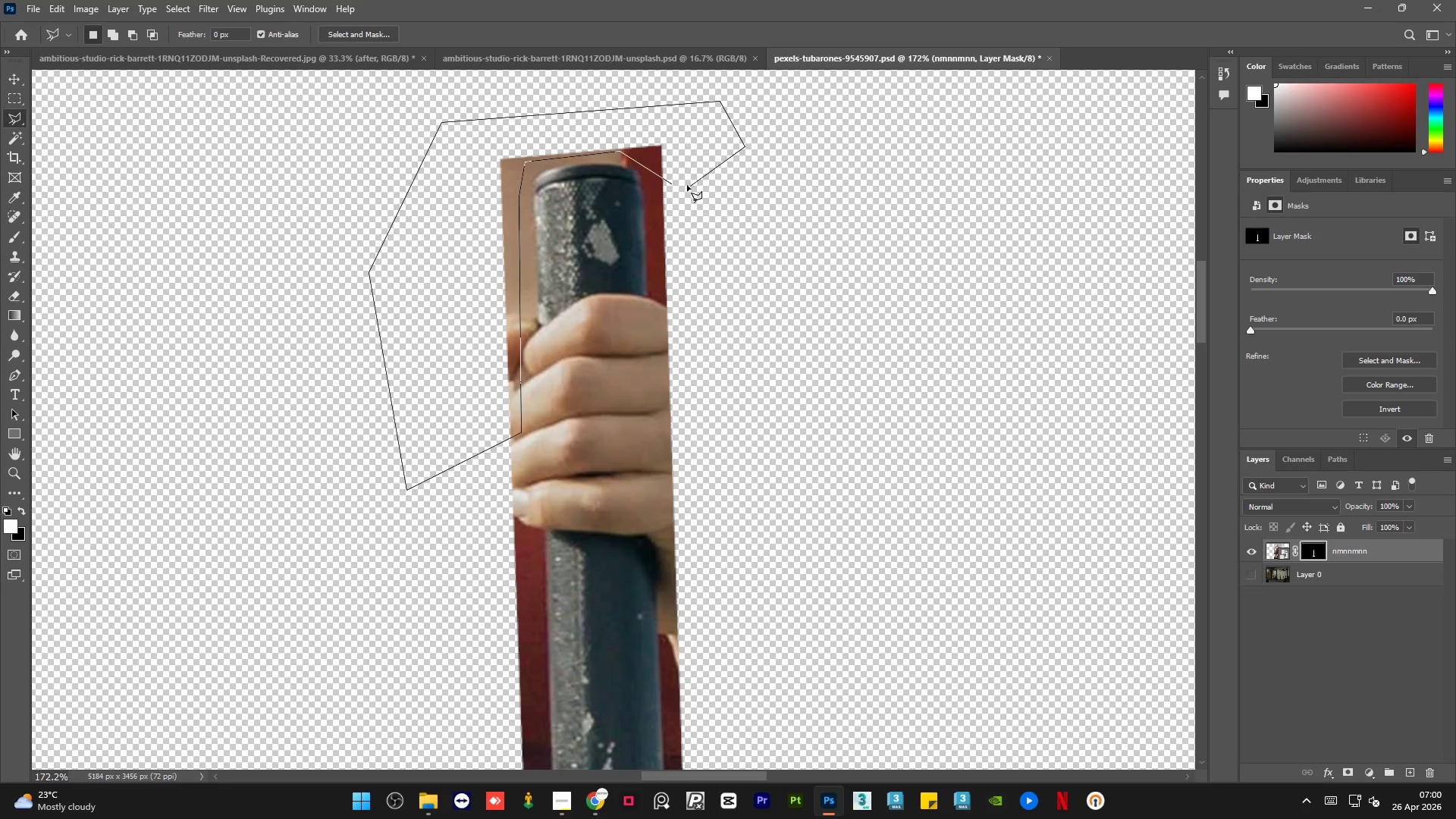 
left_click([670, 185])
 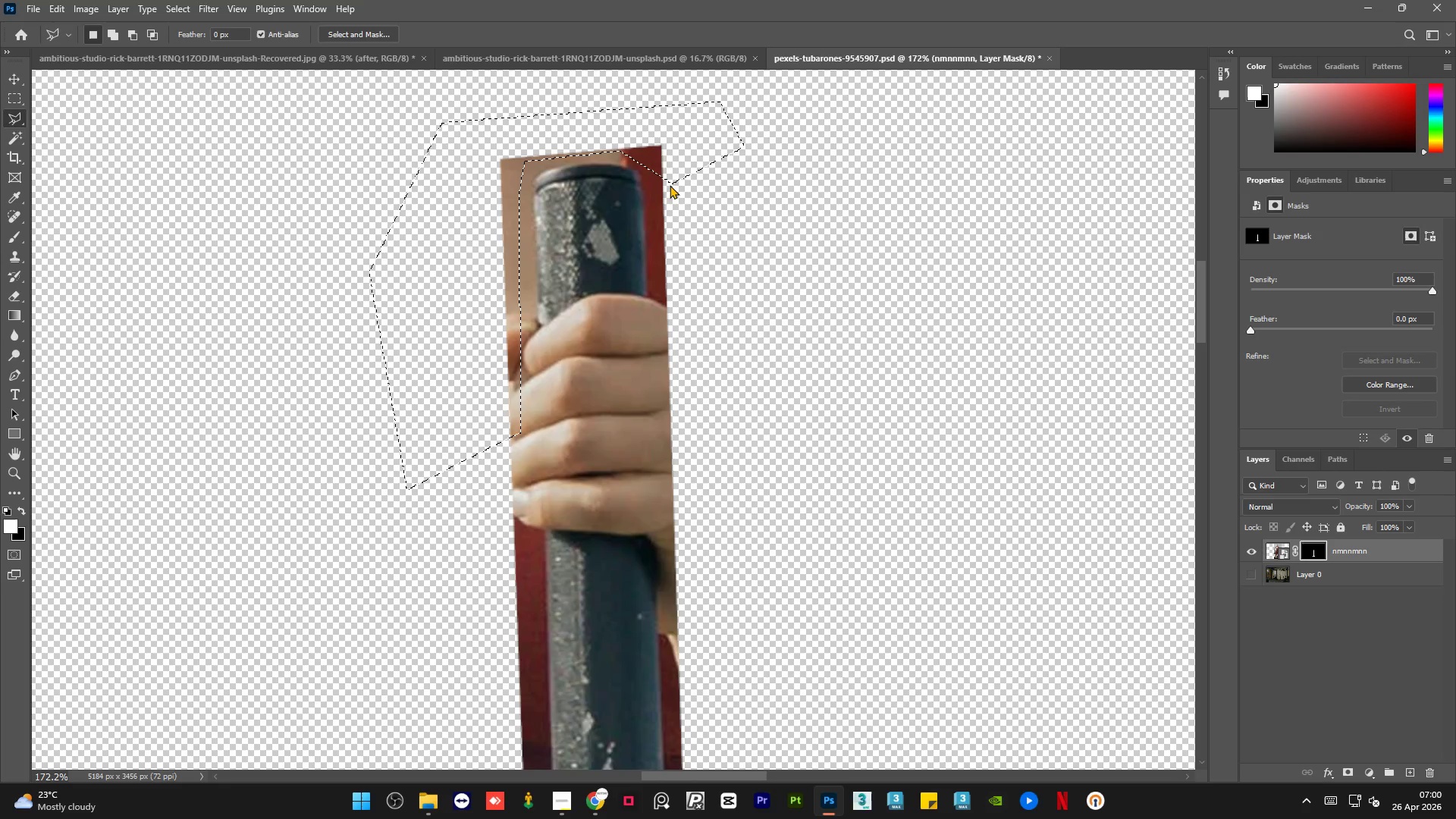 
key(Delete)
 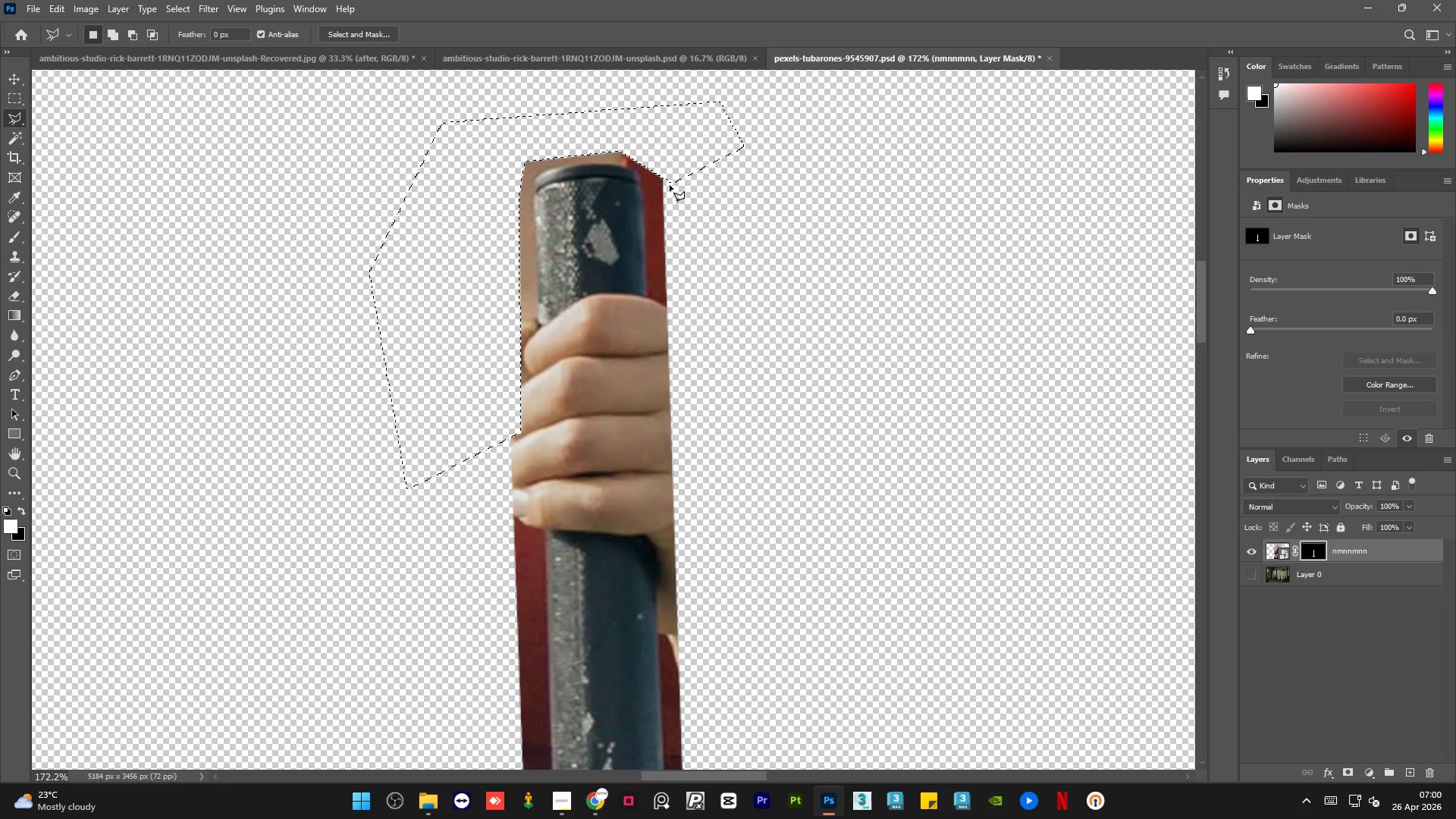 
hold_key(key=ControlLeft, duration=0.78)
 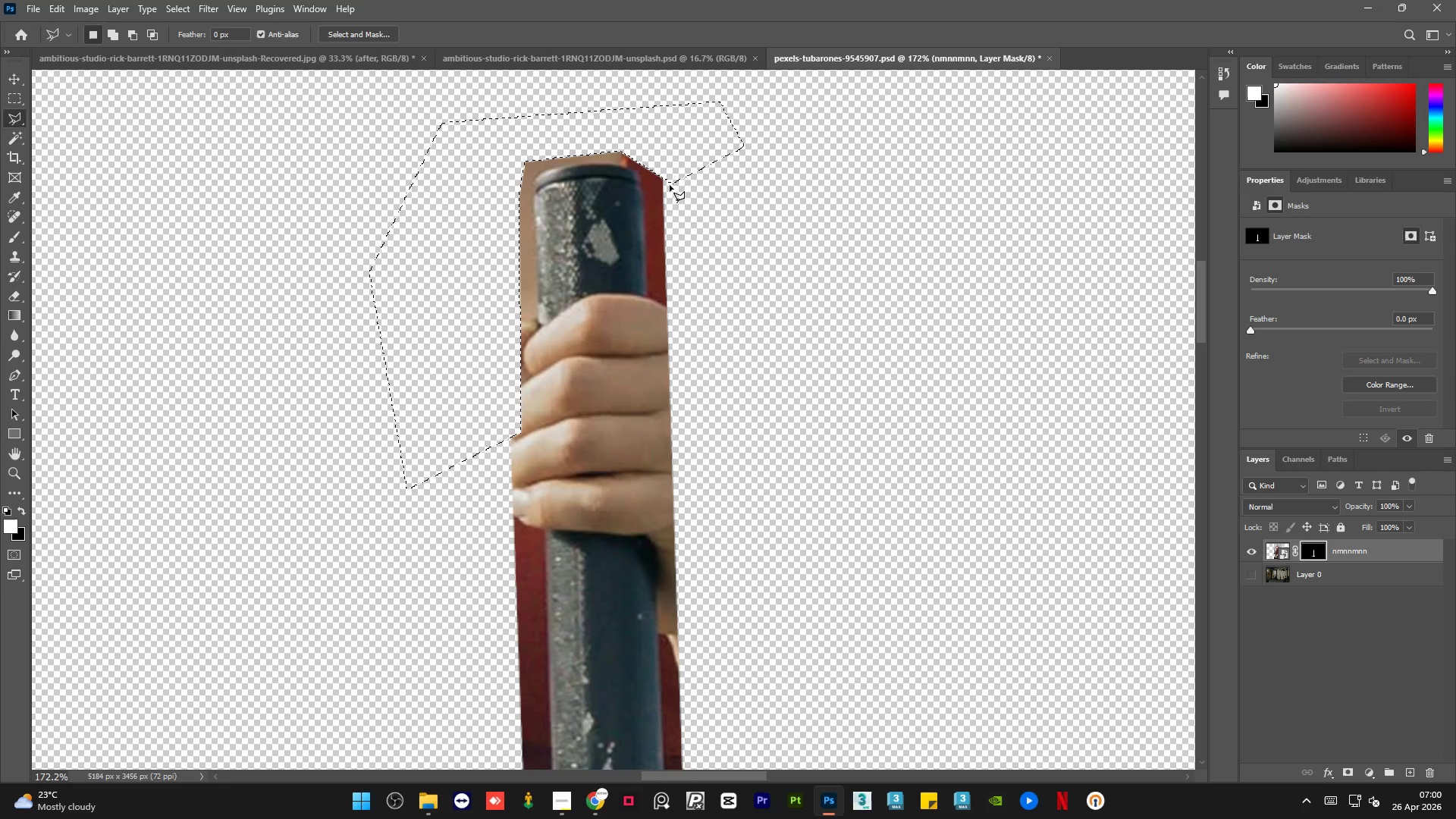 
key(Control+D)
 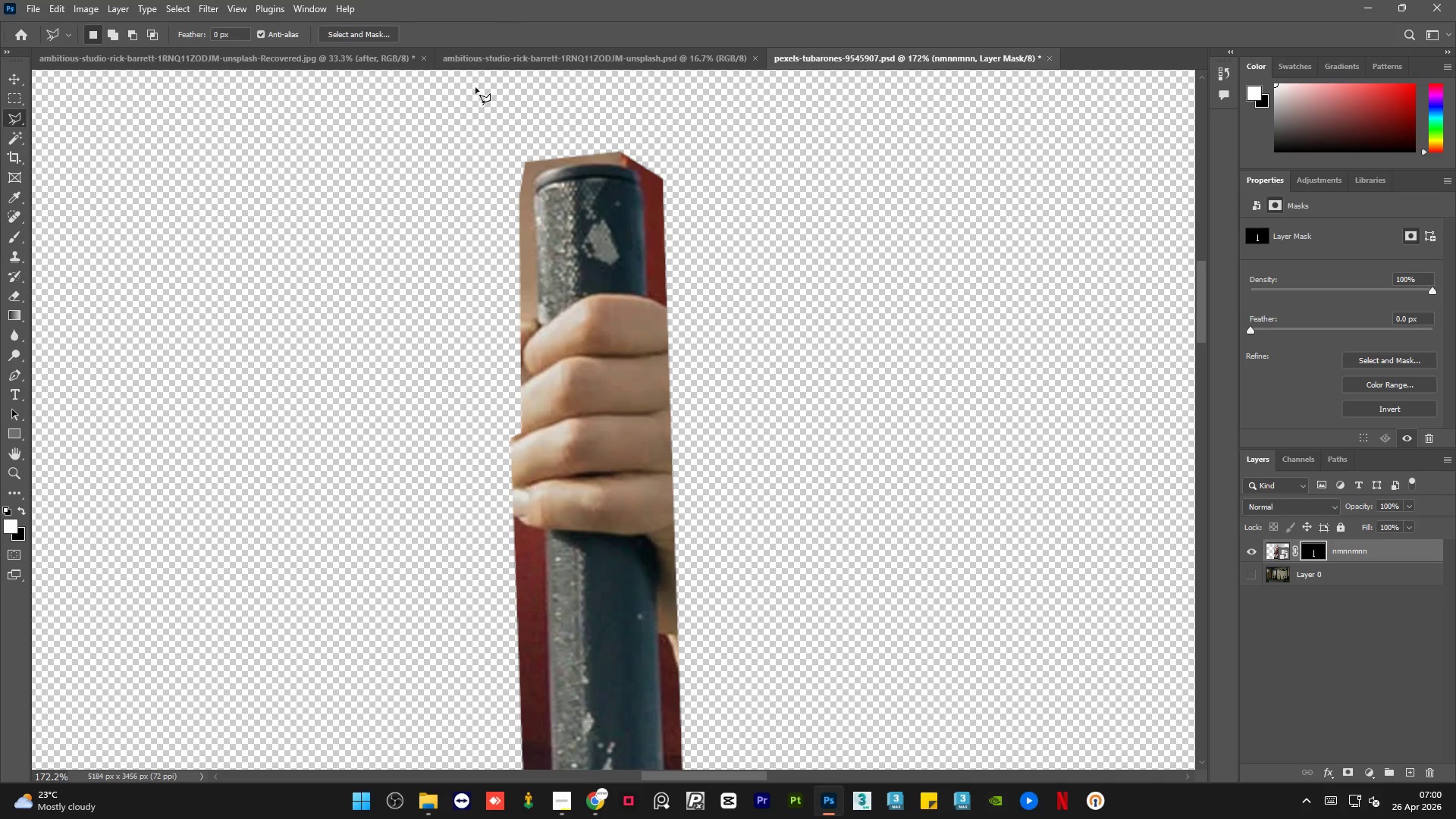 
wait(5.75)
 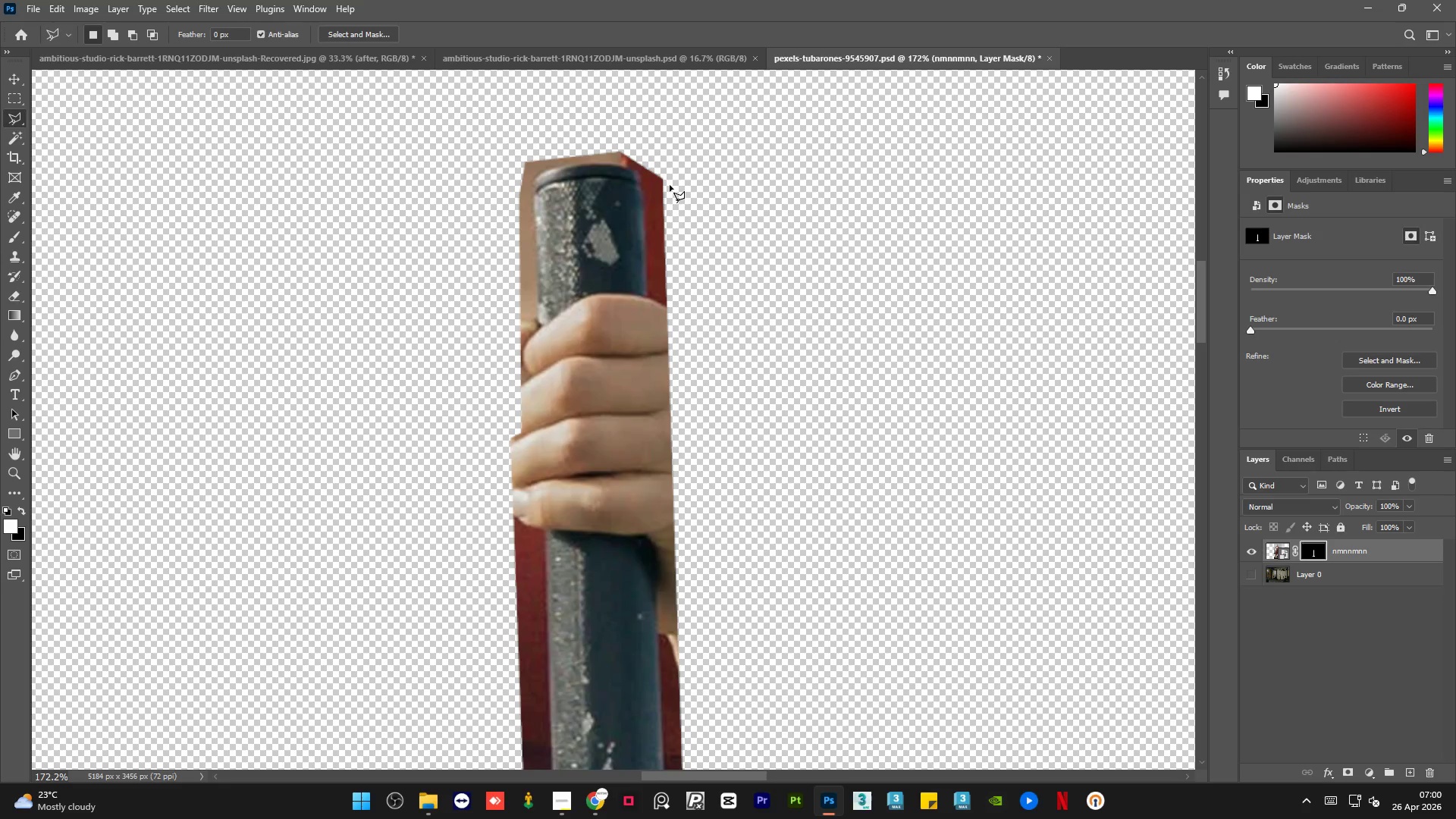 
left_click([564, 811])